 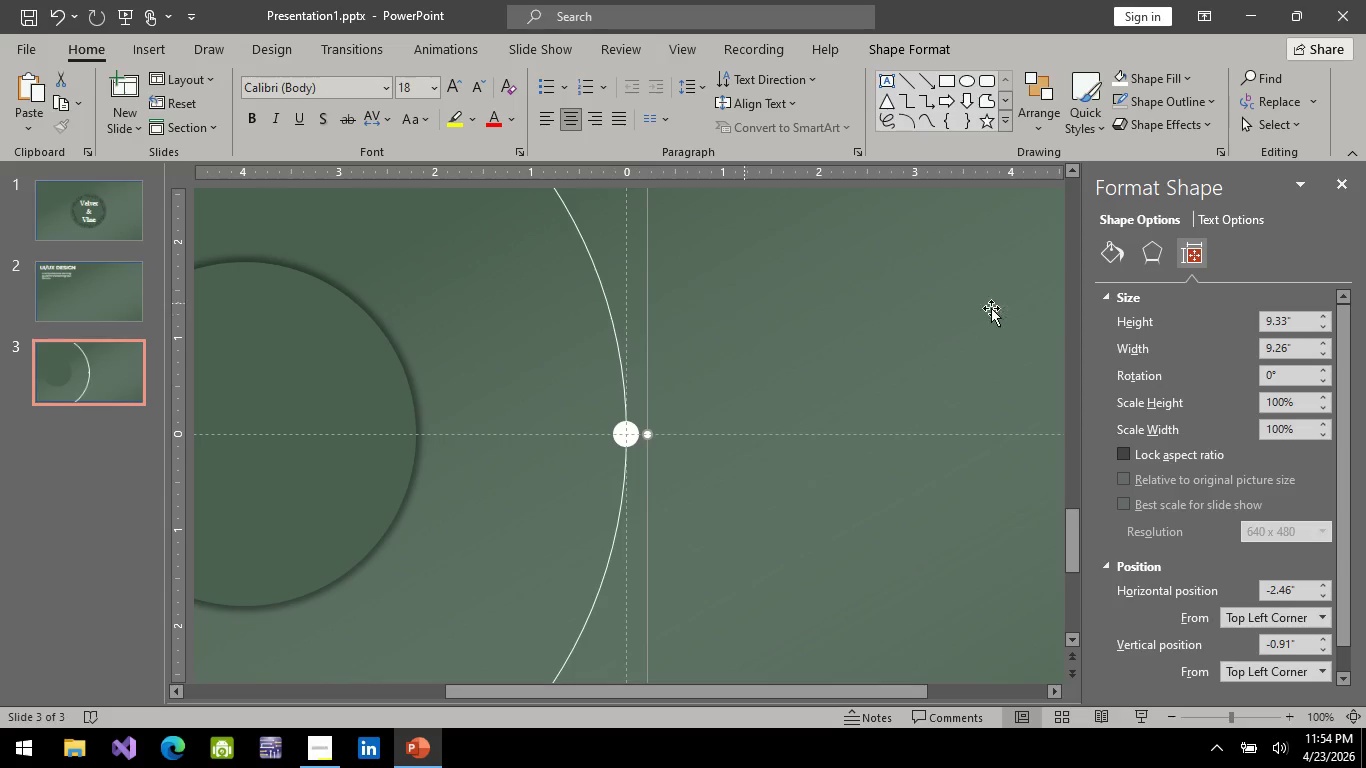 
left_click([1272, 377])
 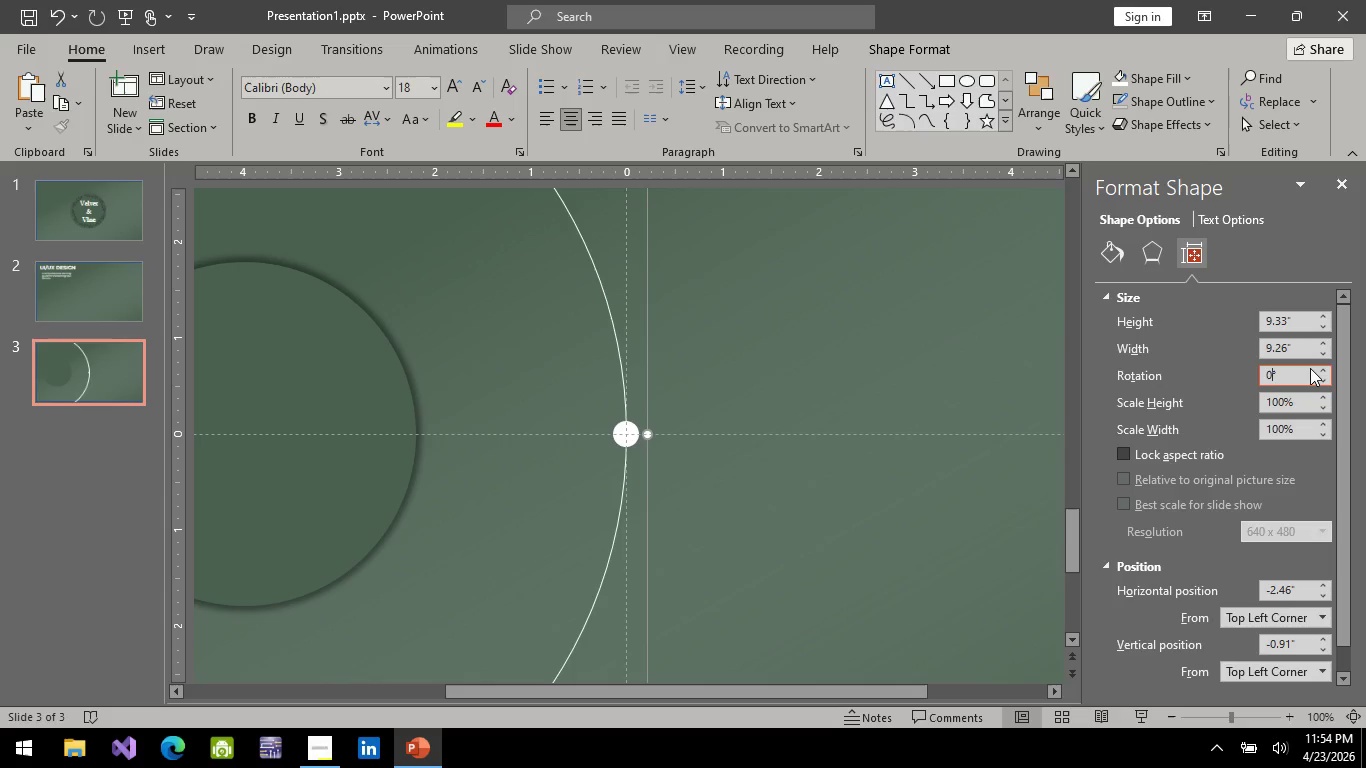 
key(Backspace)
type(-30)
 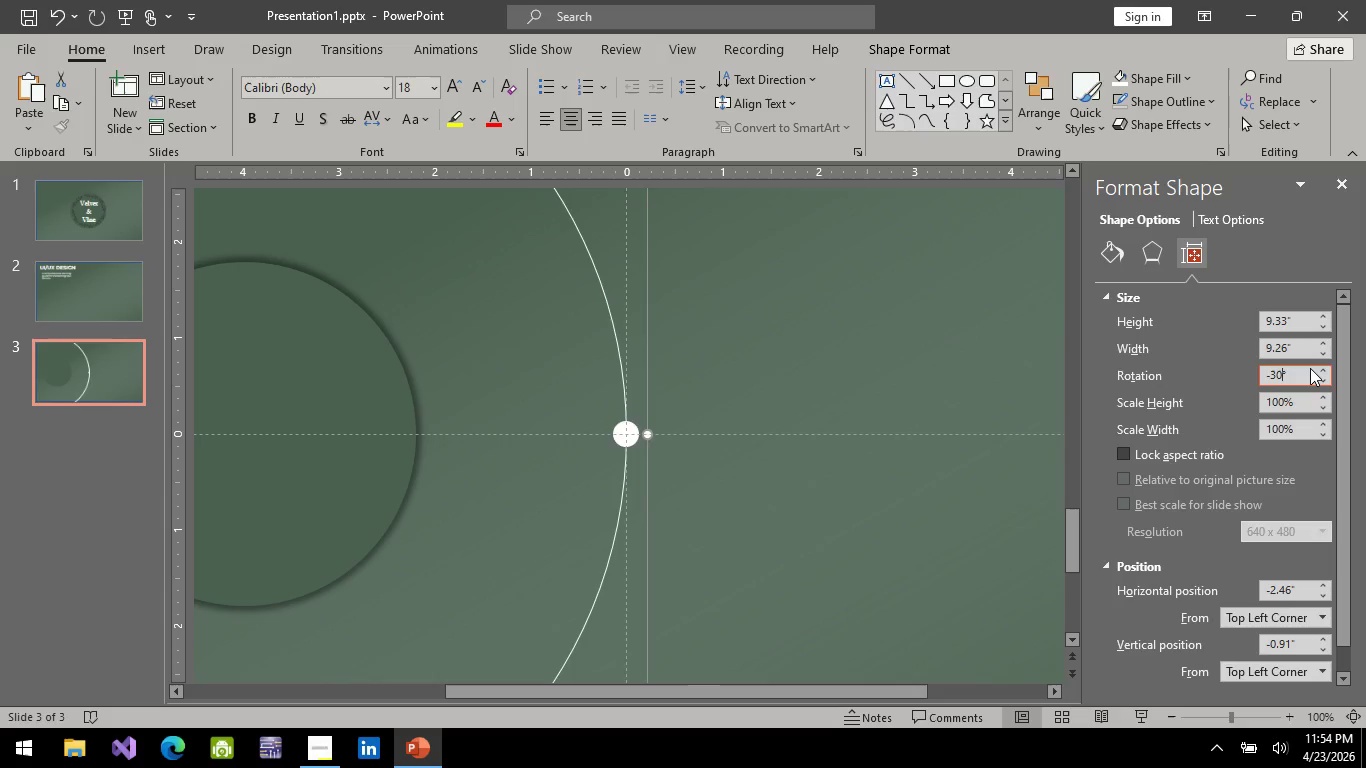 
key(Enter)
 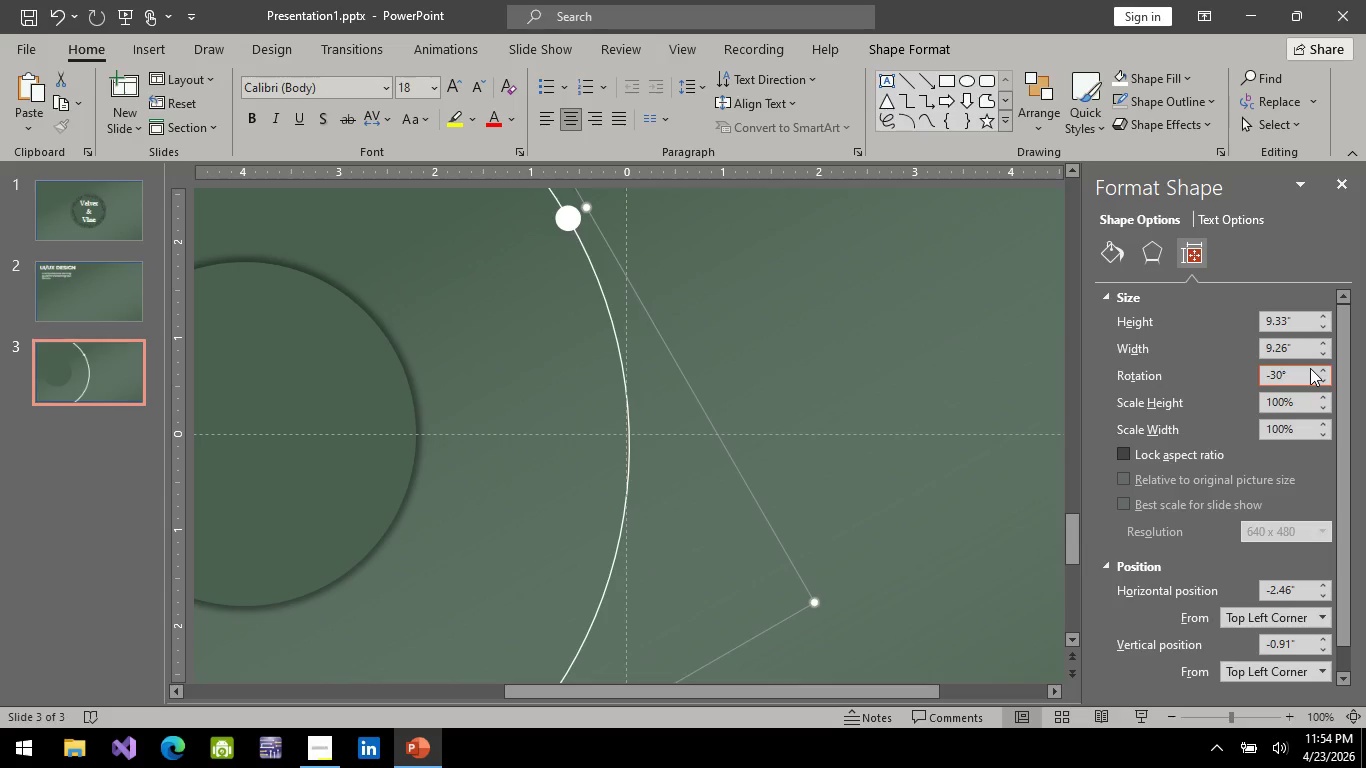 
key(Alt+AltLeft)
 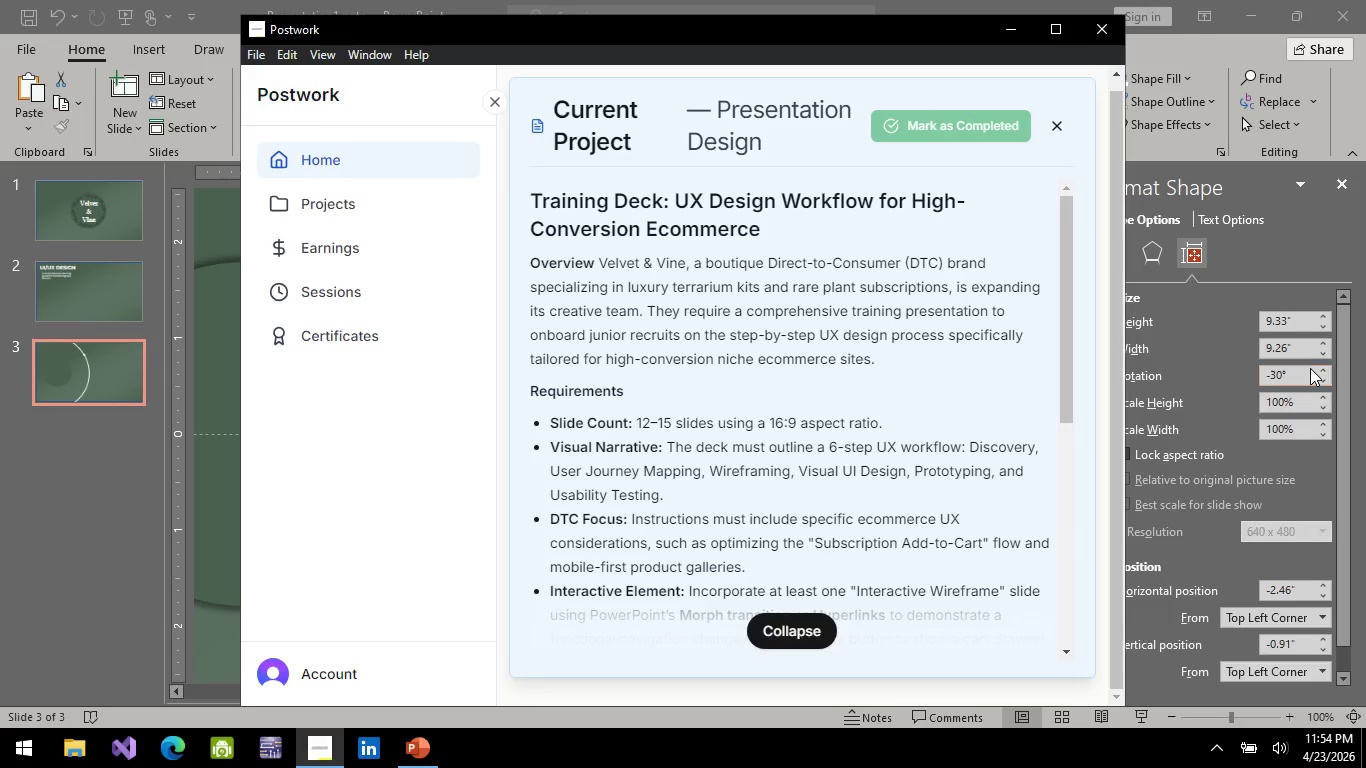 
key(Alt+Tab)